 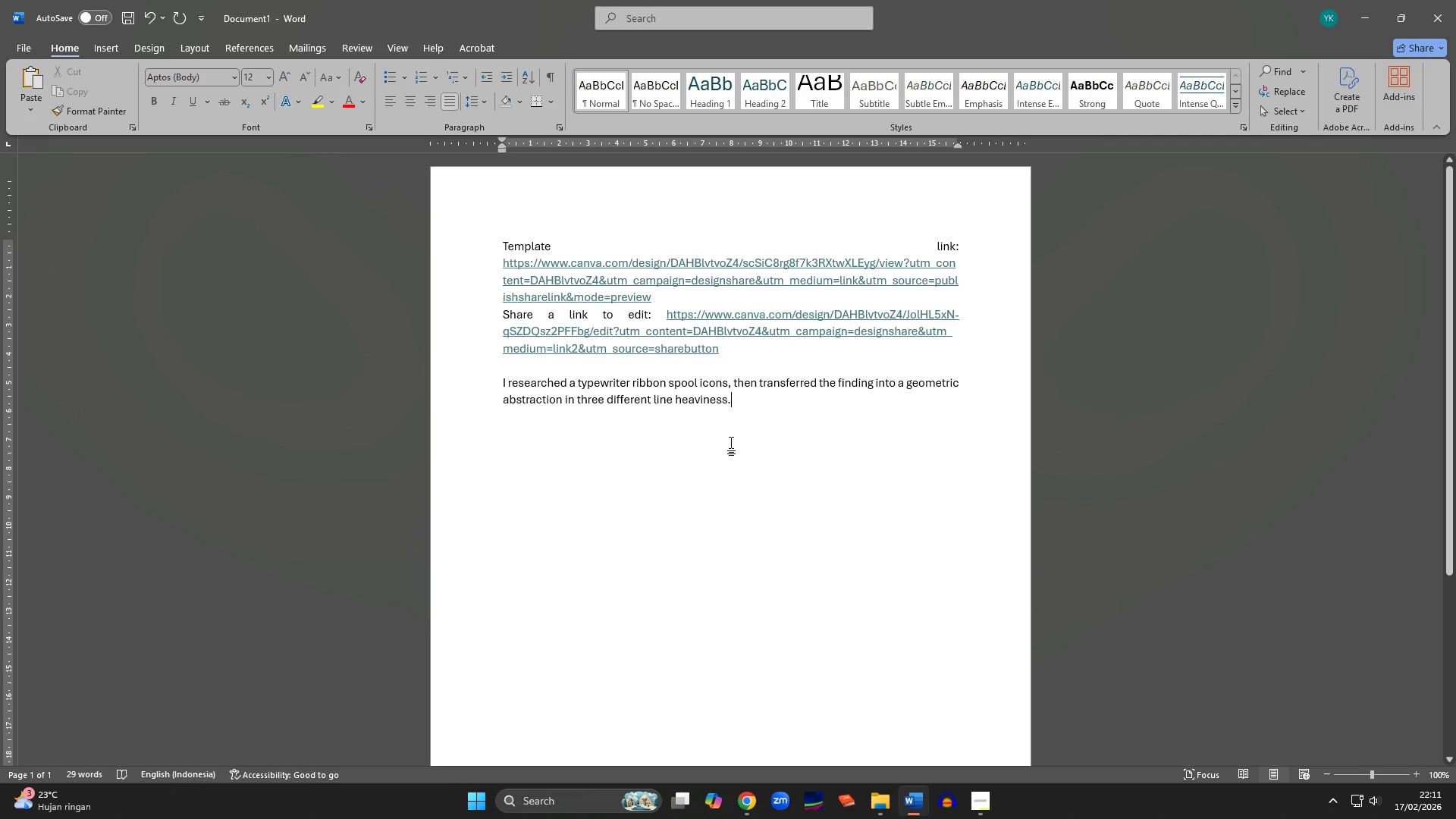 
key(ArrowLeft)
 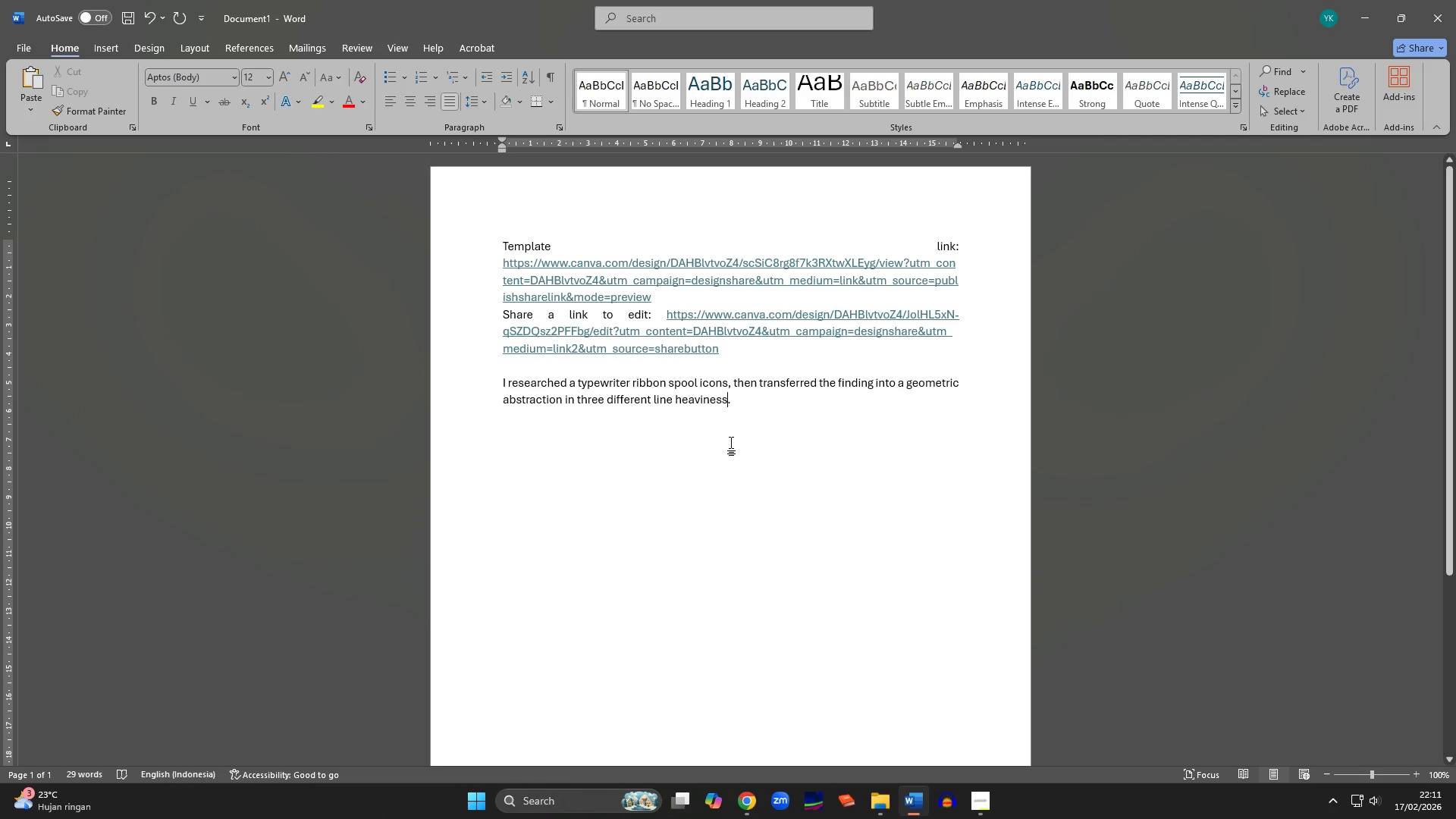 
hold_key(key=ArrowLeft, duration=0.84)
 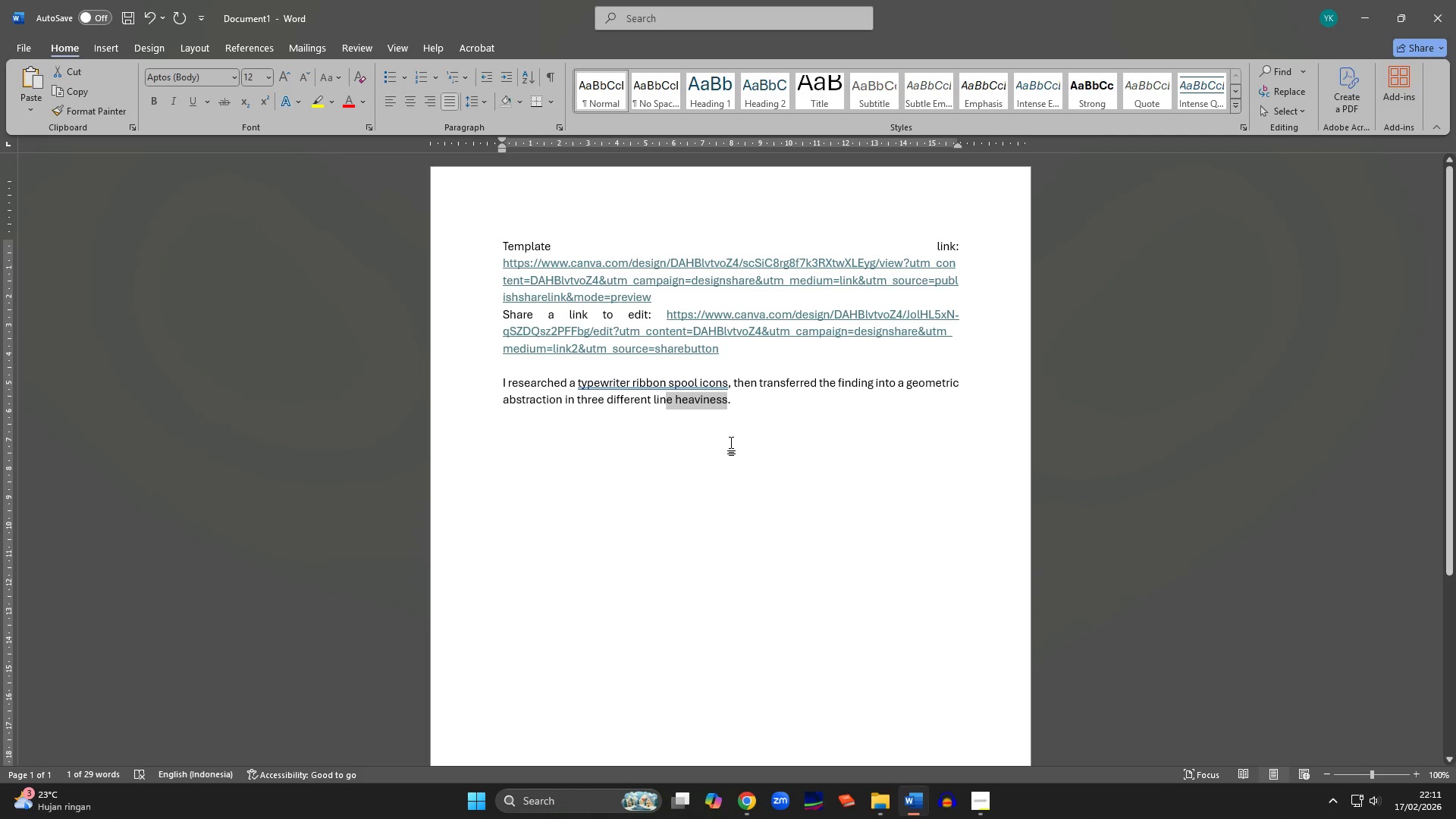 
key(Shift+ArrowLeft)
 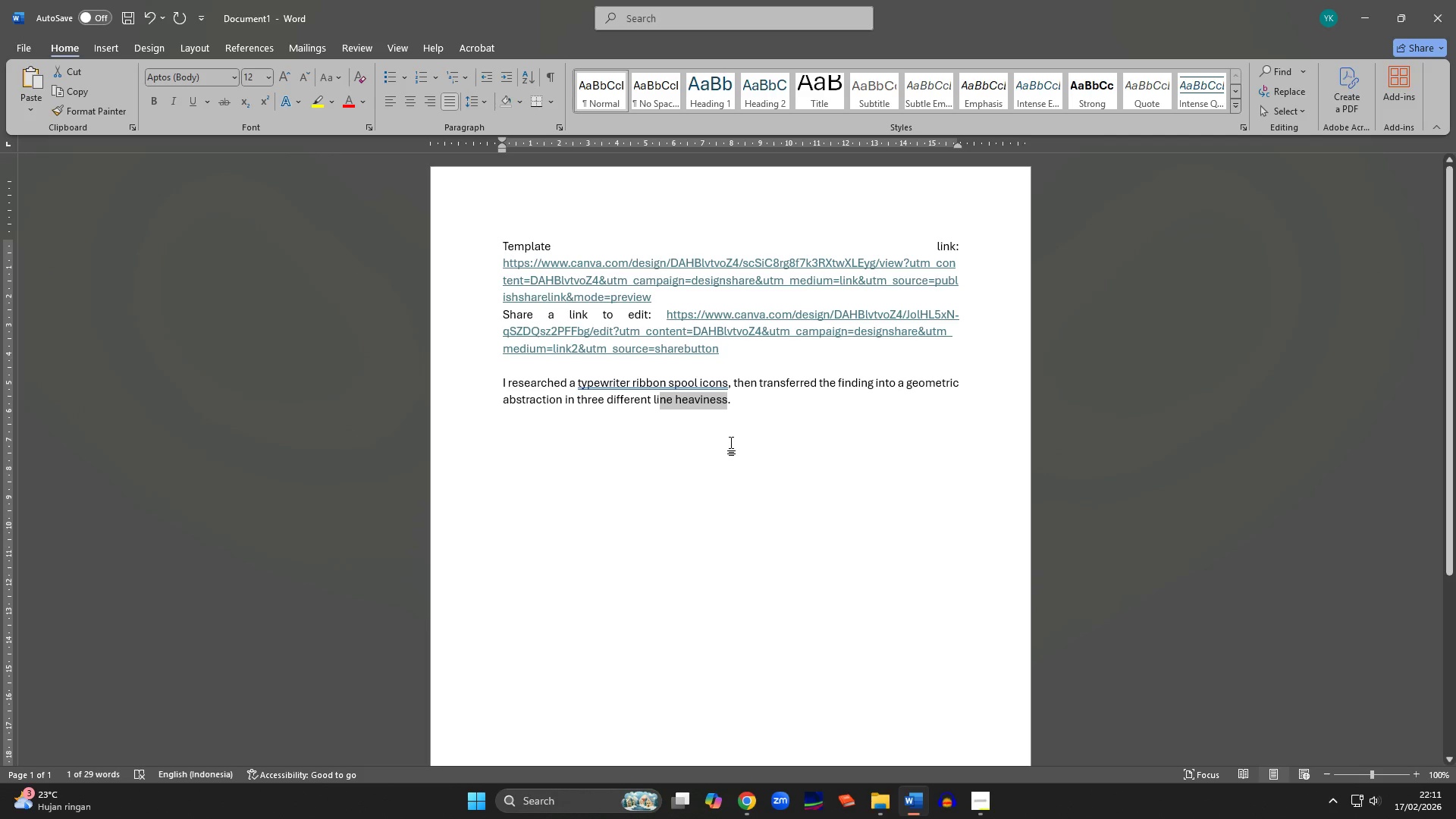 
key(Shift+ArrowRight)
 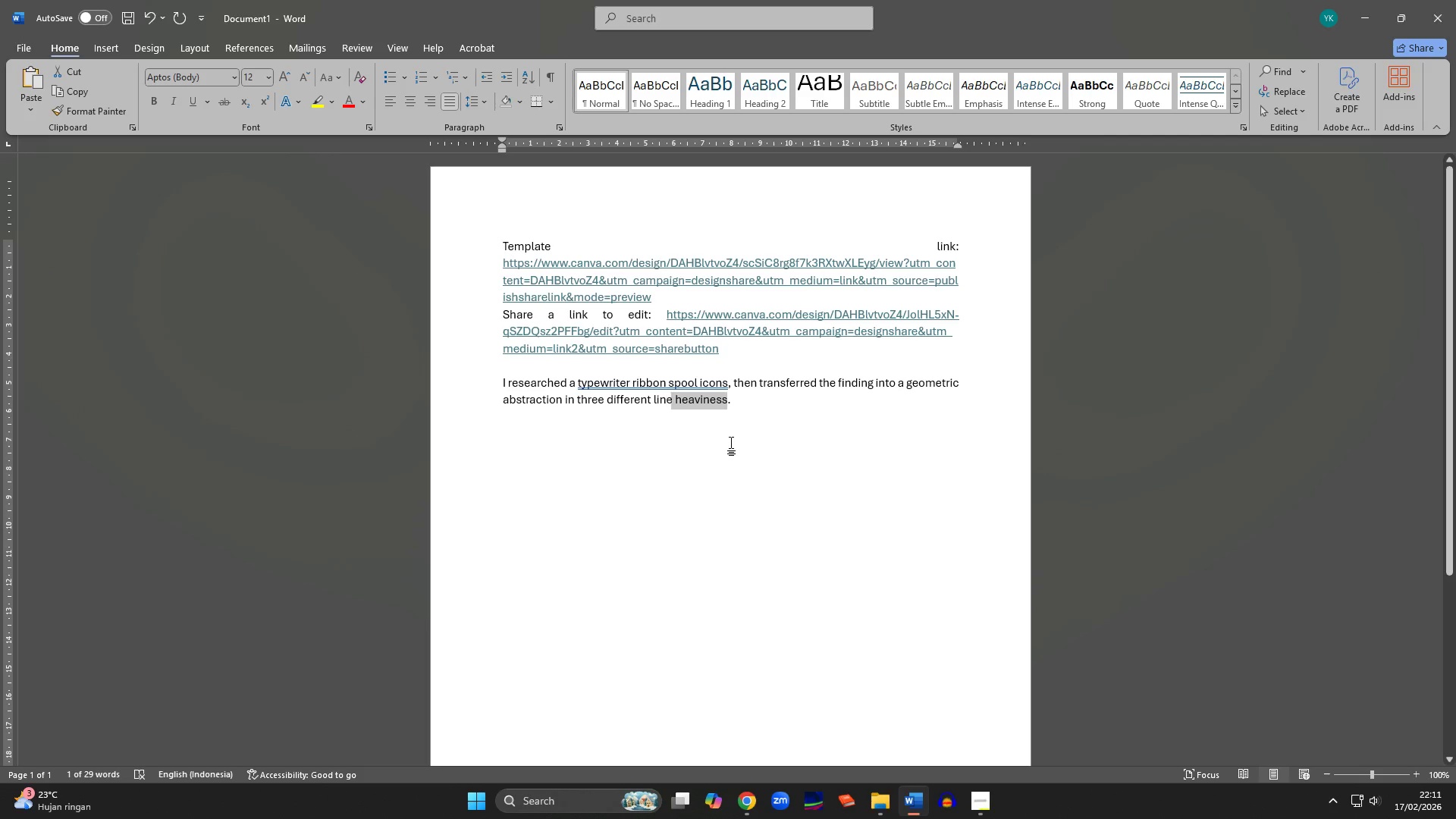 
key(Shift+ArrowRight)
 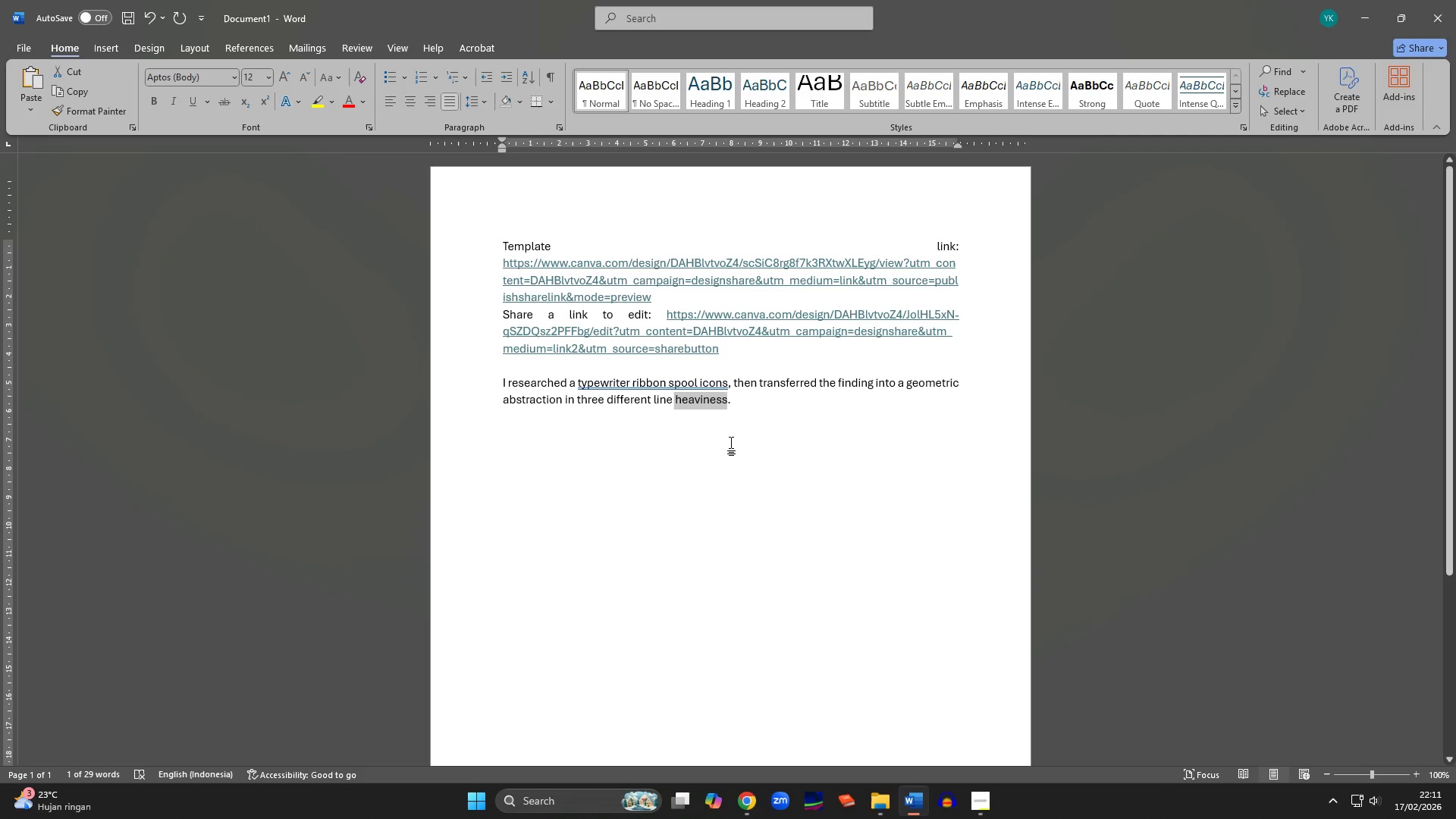 
key(Shift+ArrowRight)
 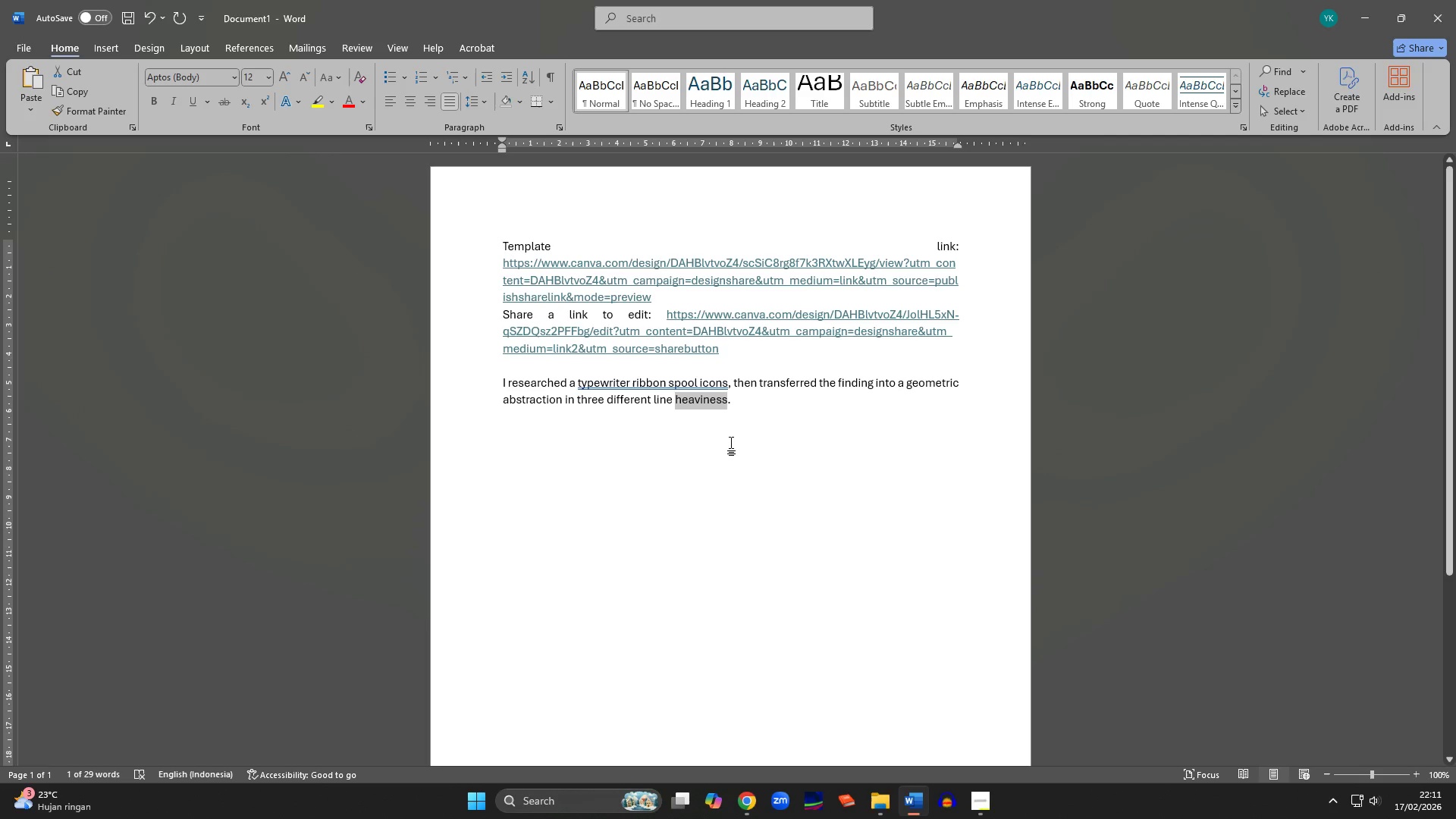 
type(weight variations)
 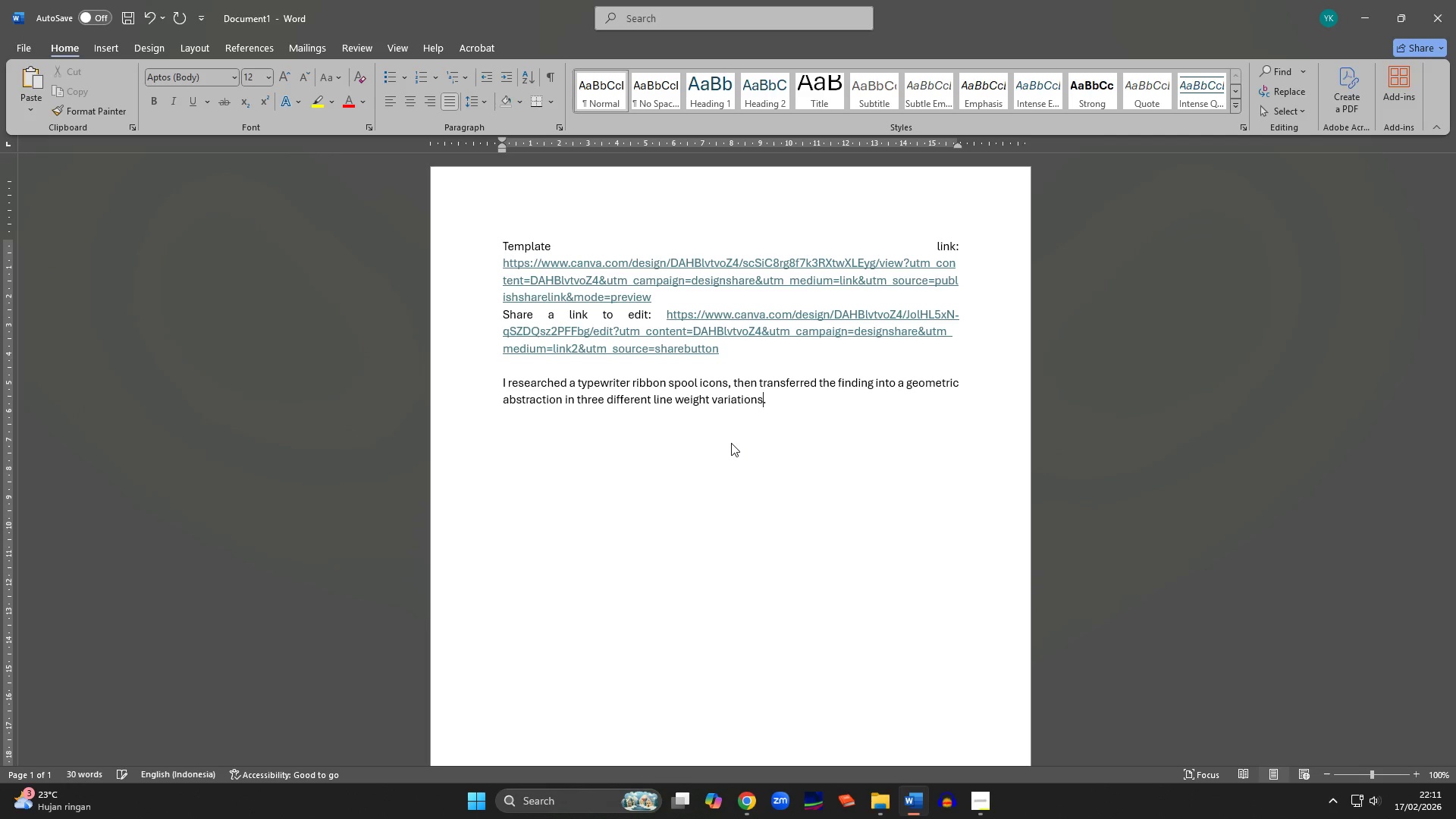 
key(ArrowRight)
 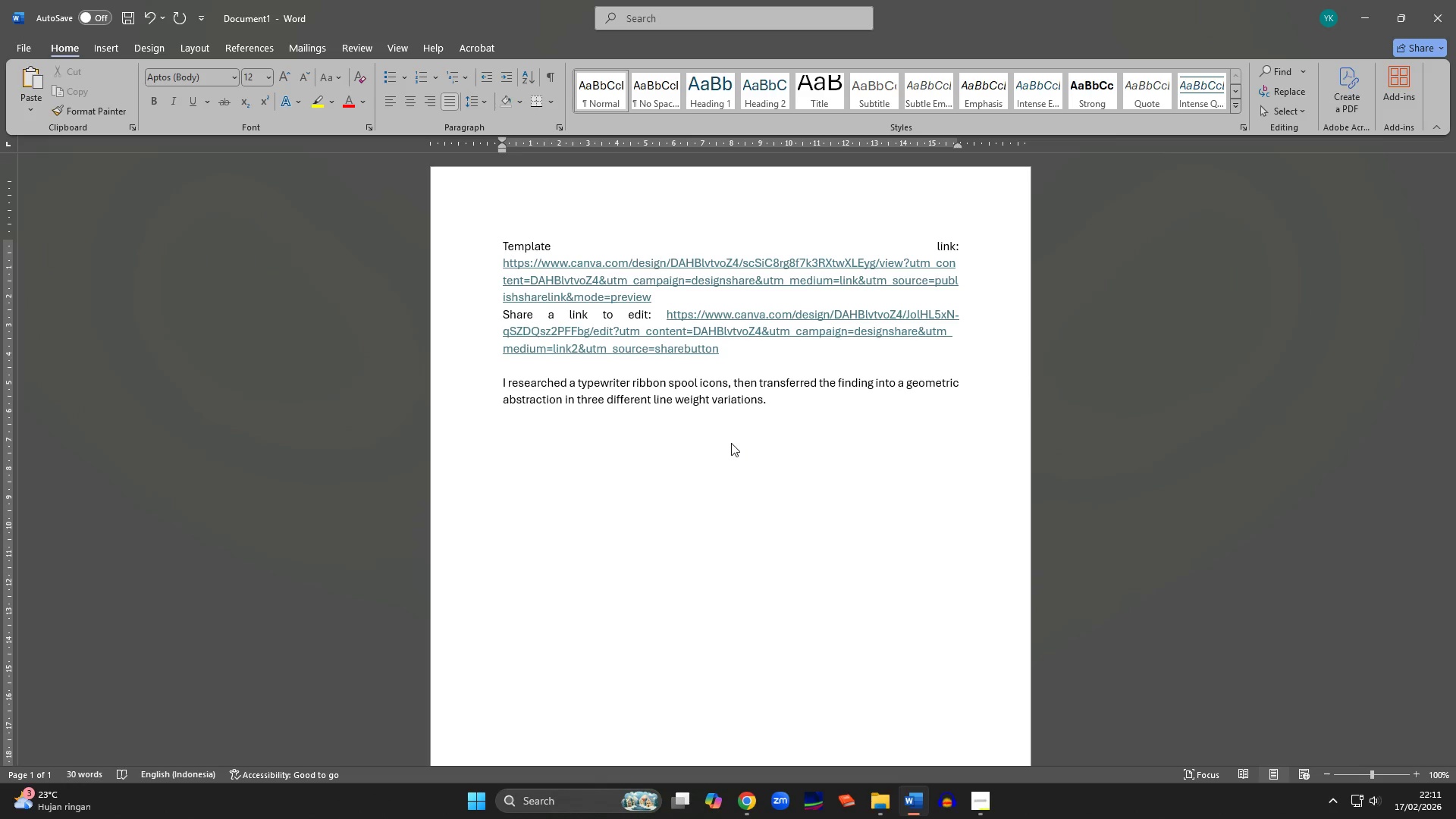 
type( Afte )
key(Backspace)
type(r )
 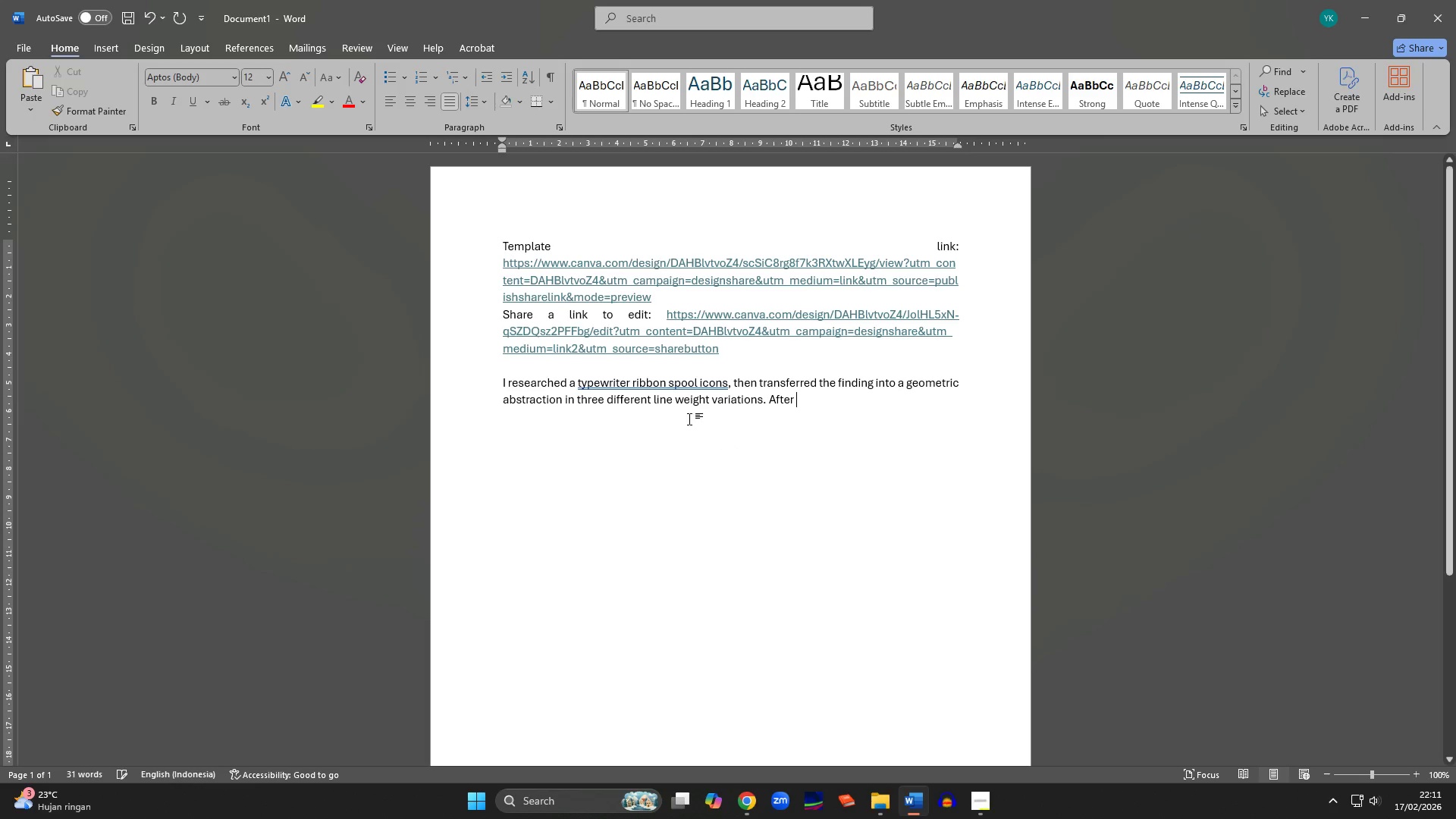 
left_click([579, 388])
 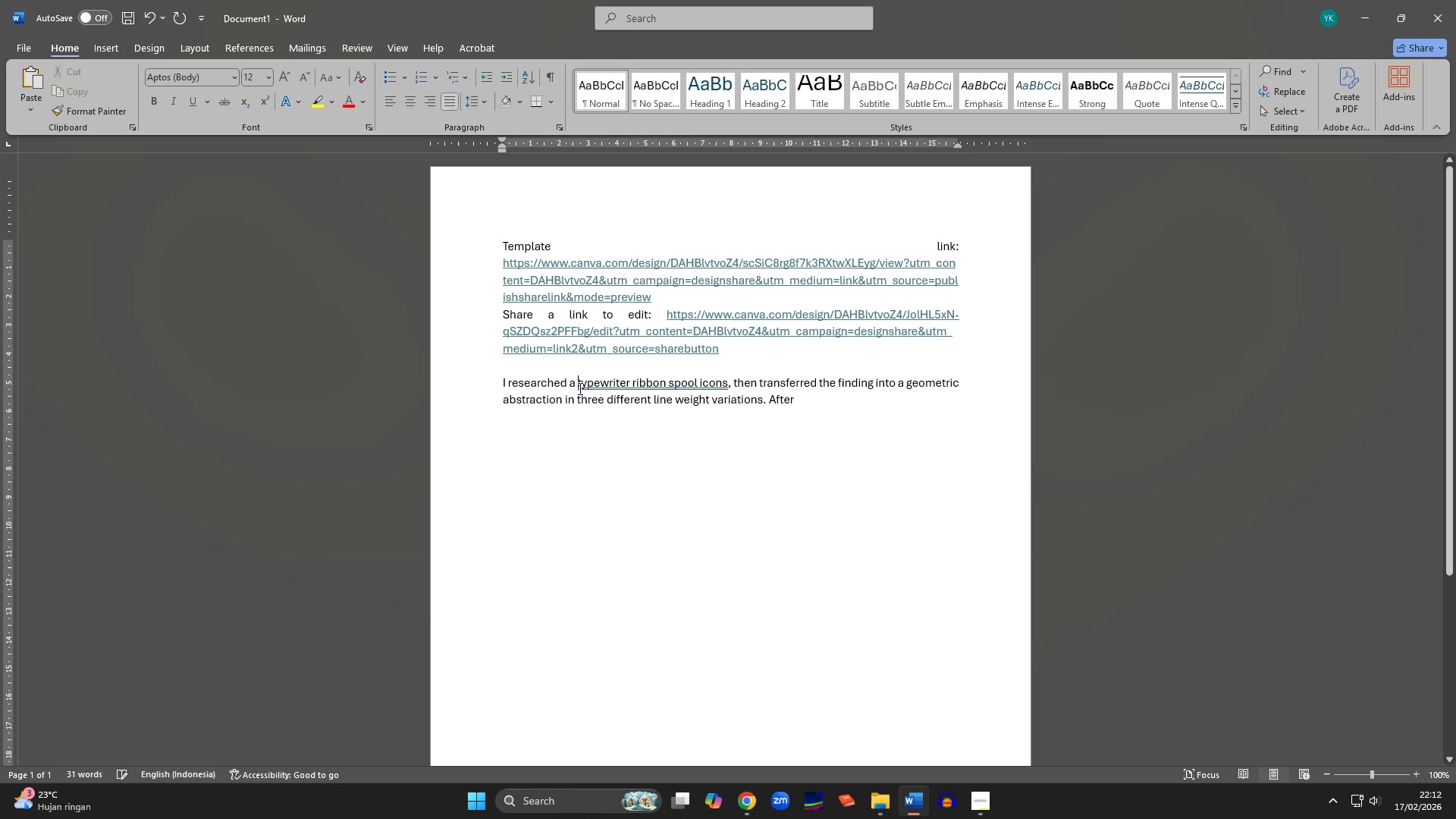 
key(Backspace)
 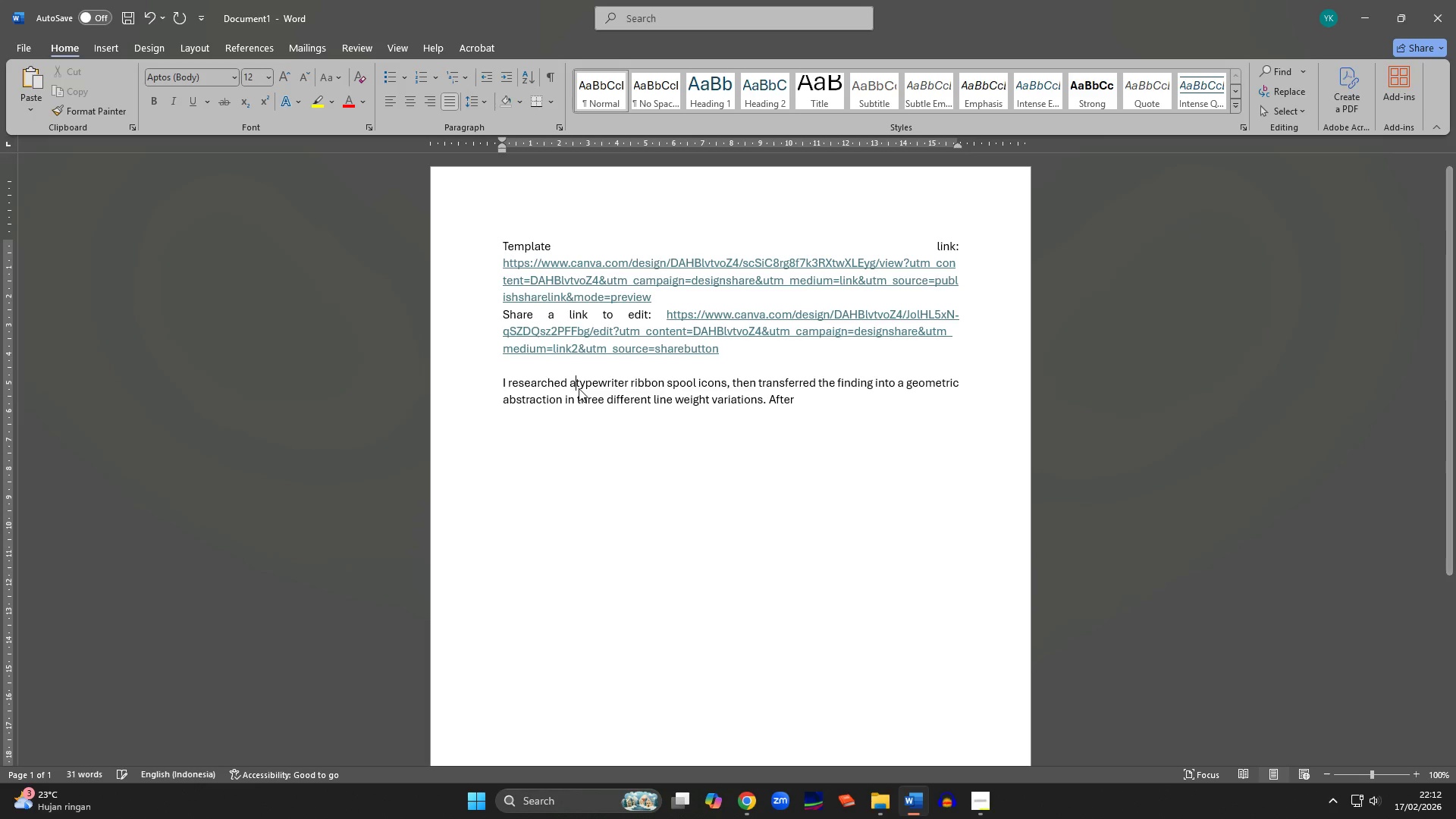 
key(Backspace)
 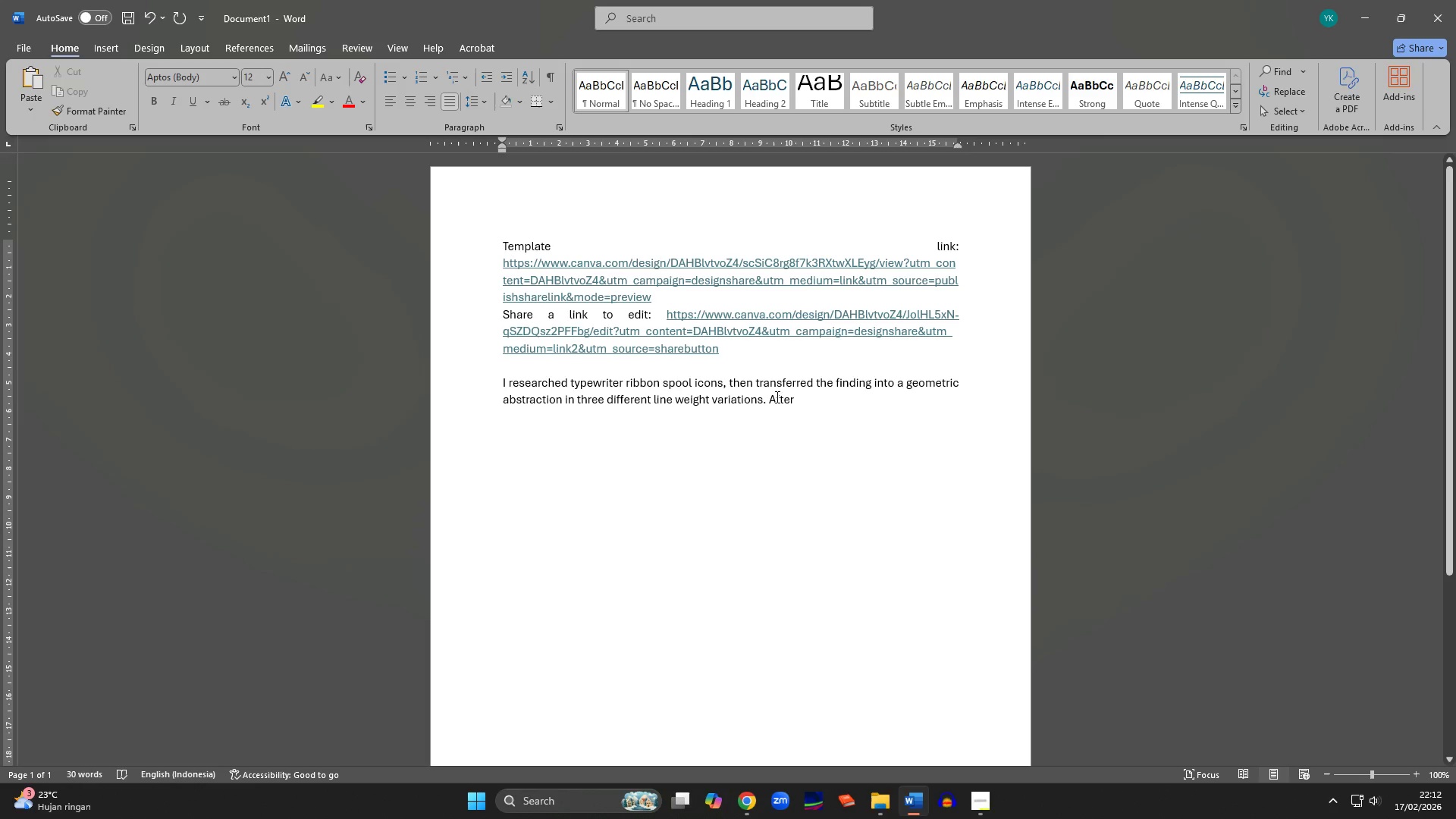 
left_click([797, 406])
 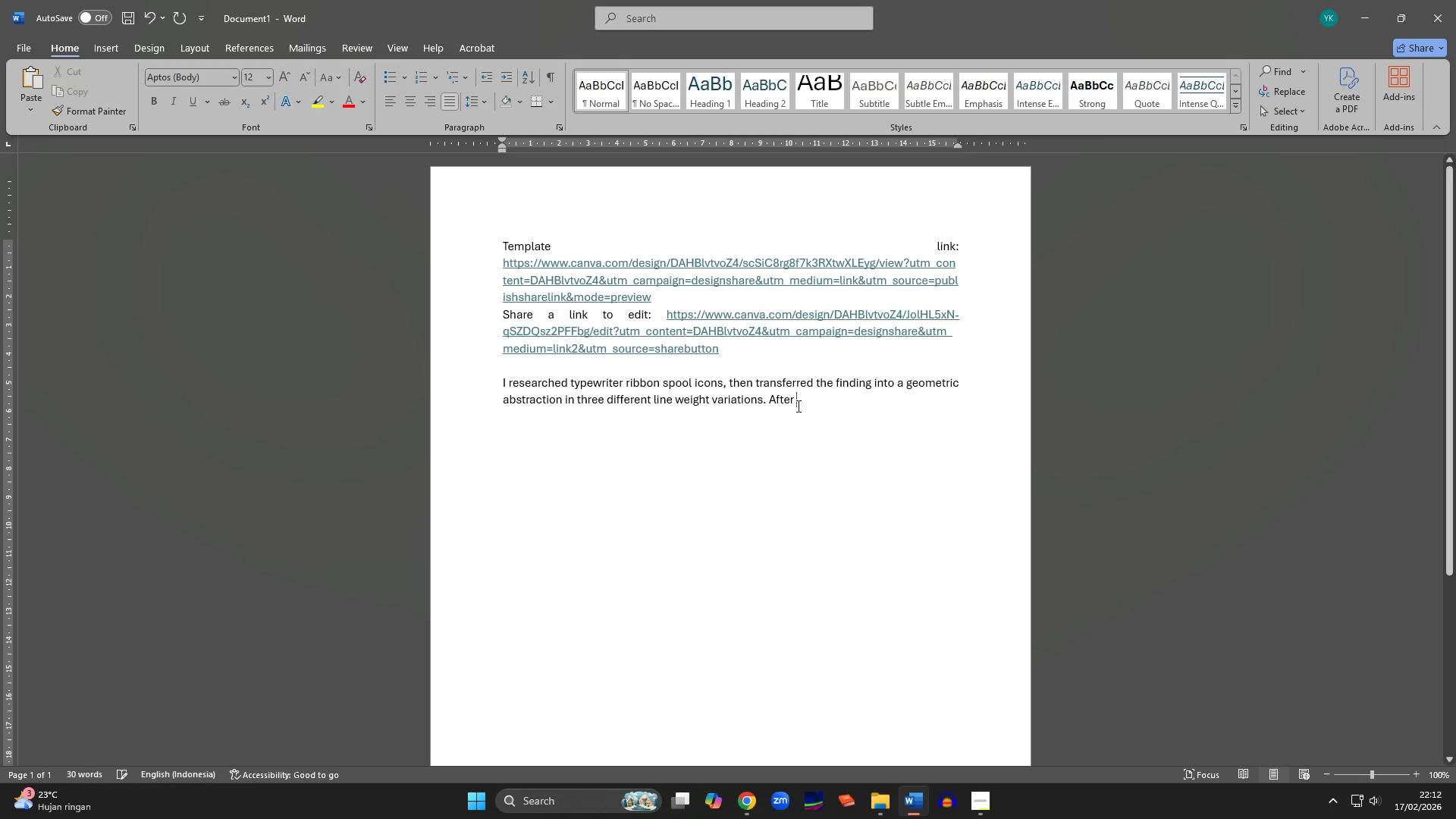 
type(I finished )
 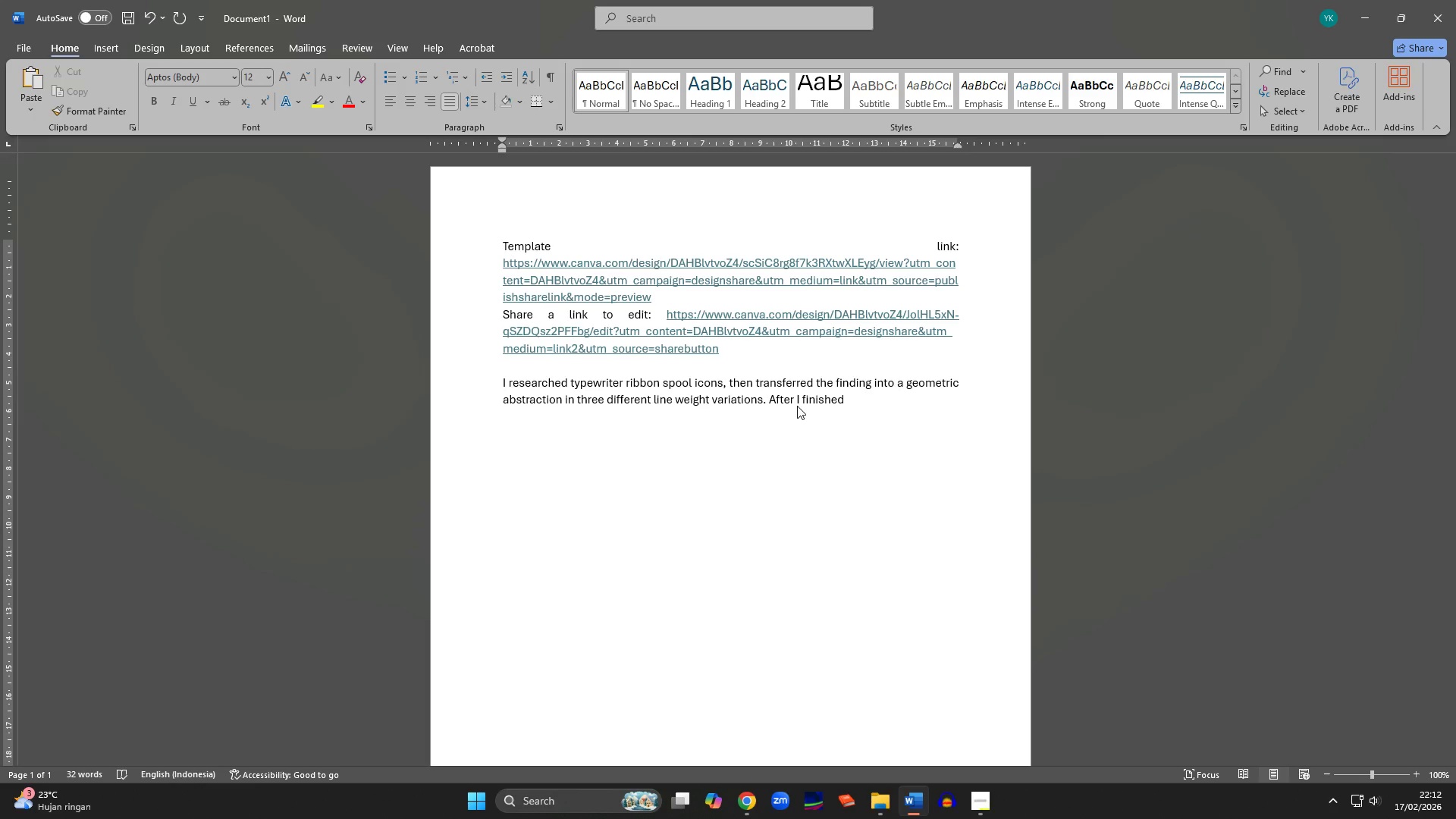 
type(designing the icon, I put)
 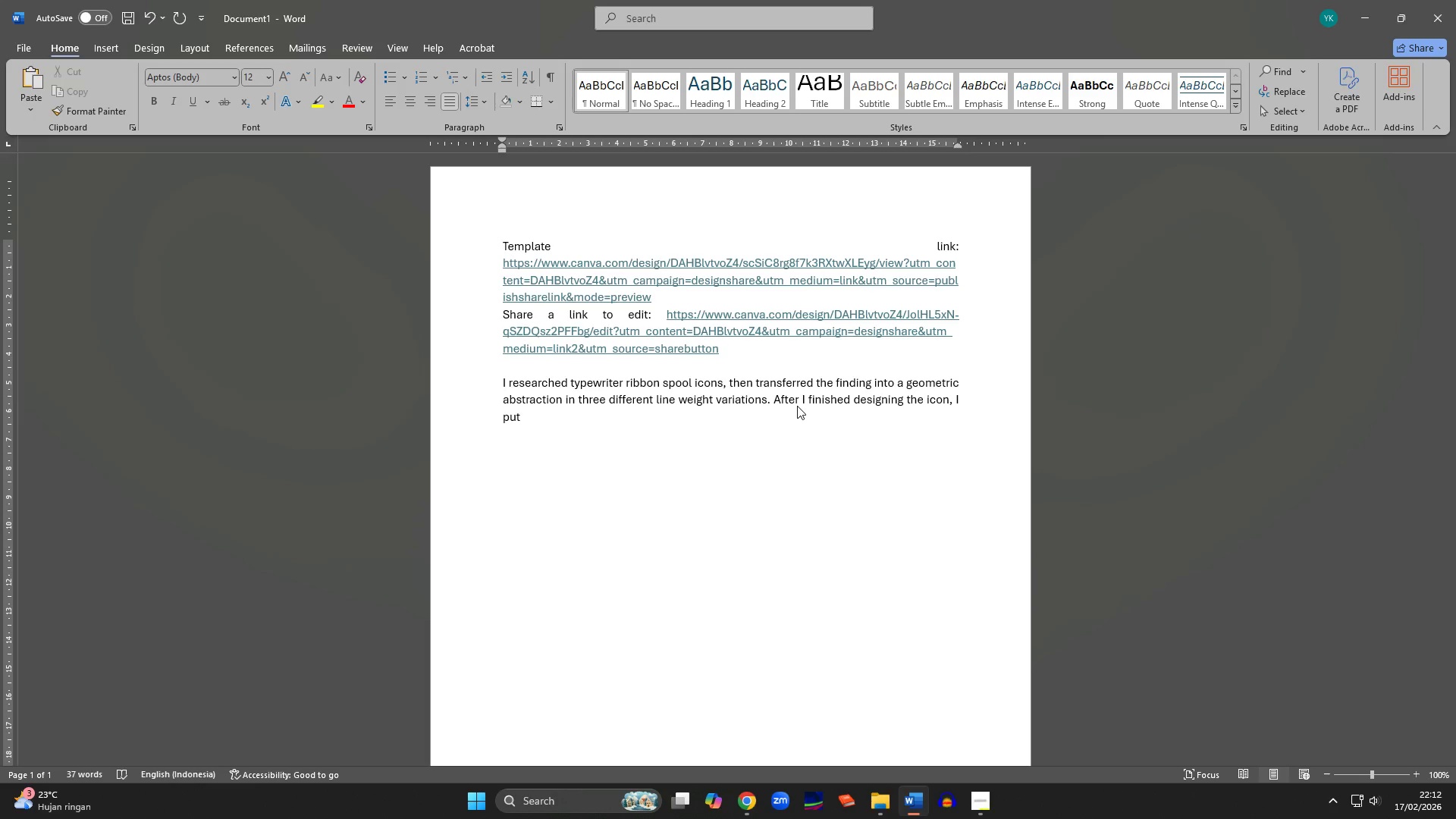 
type( the logo )
key(Backspace)
key(Backspace)
key(Backspace)
key(Backspace)
key(Backspace)
type(icon into hexagonal shaped frame)
 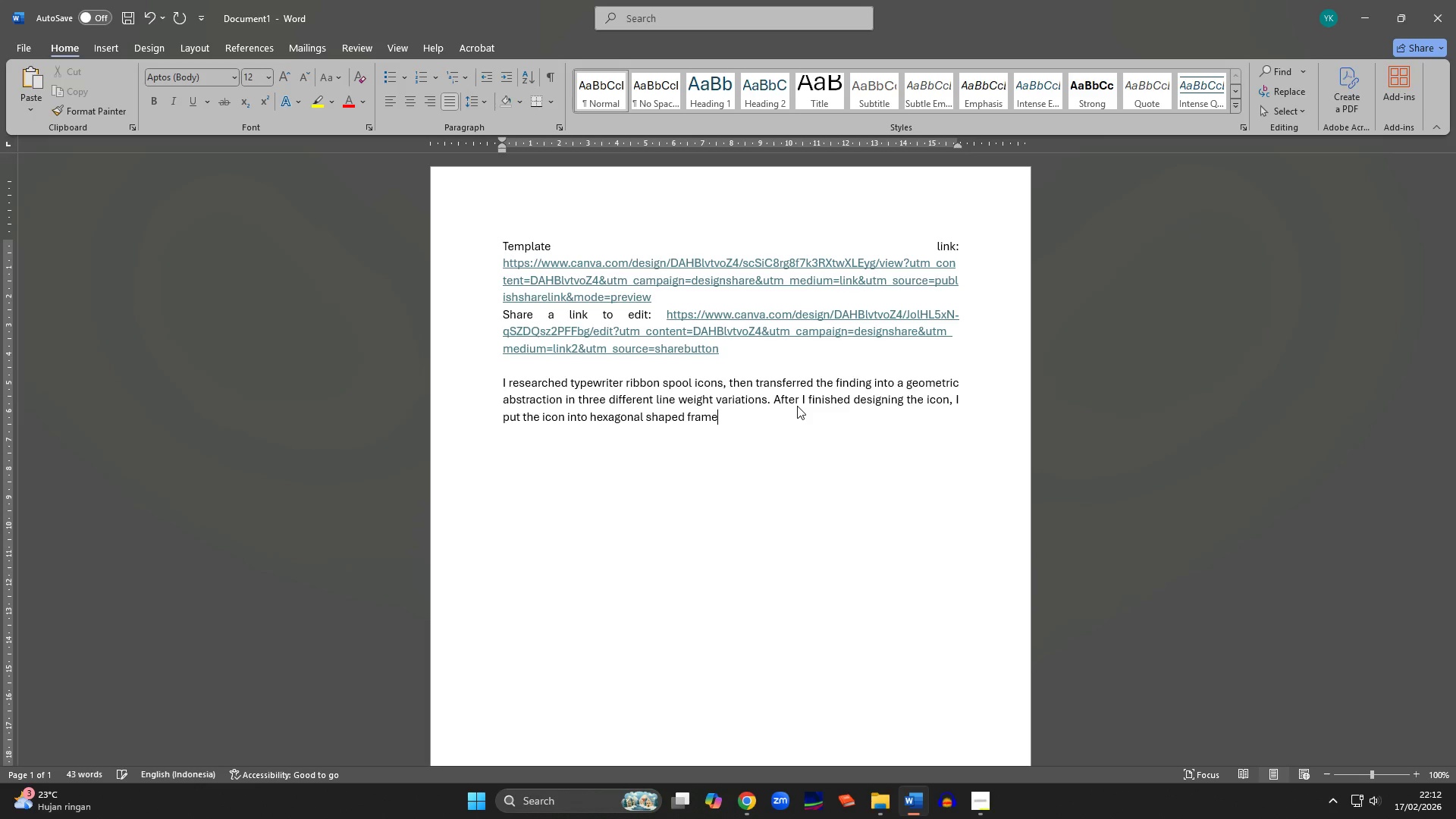 
hold_key(key=ArrowLeft, duration=1.17)
 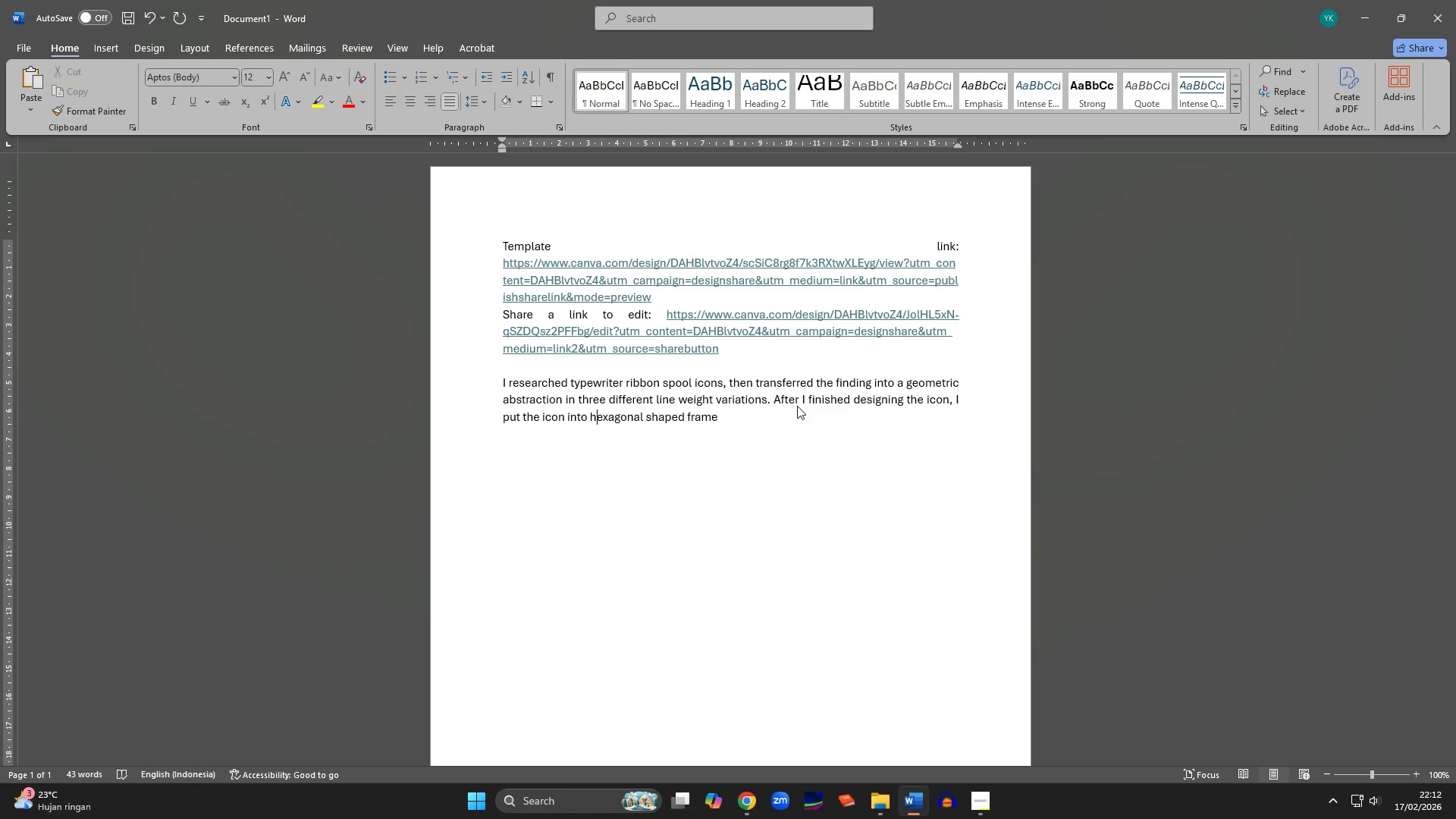 
key(ArrowLeft)
 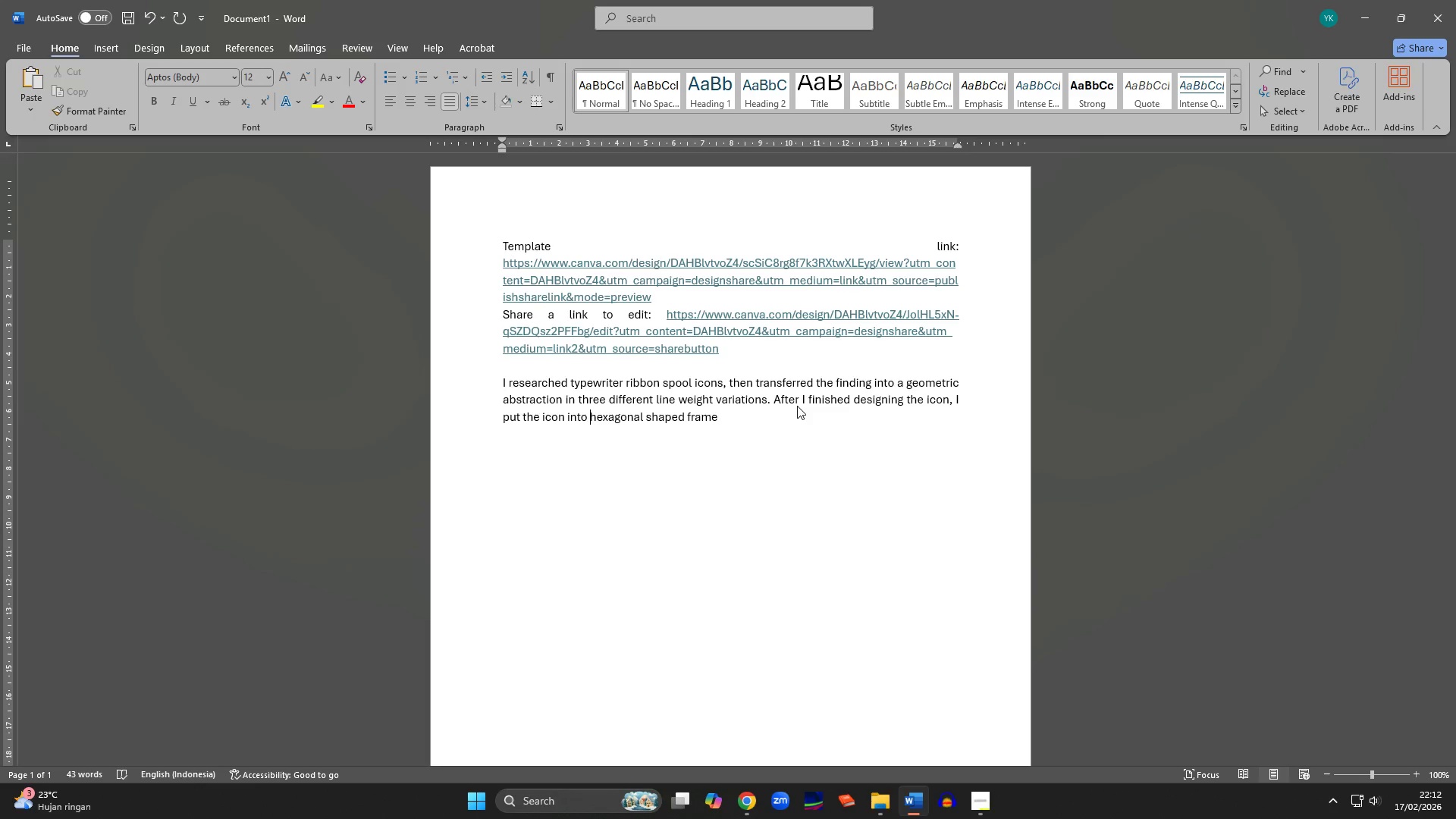 
key(A)
 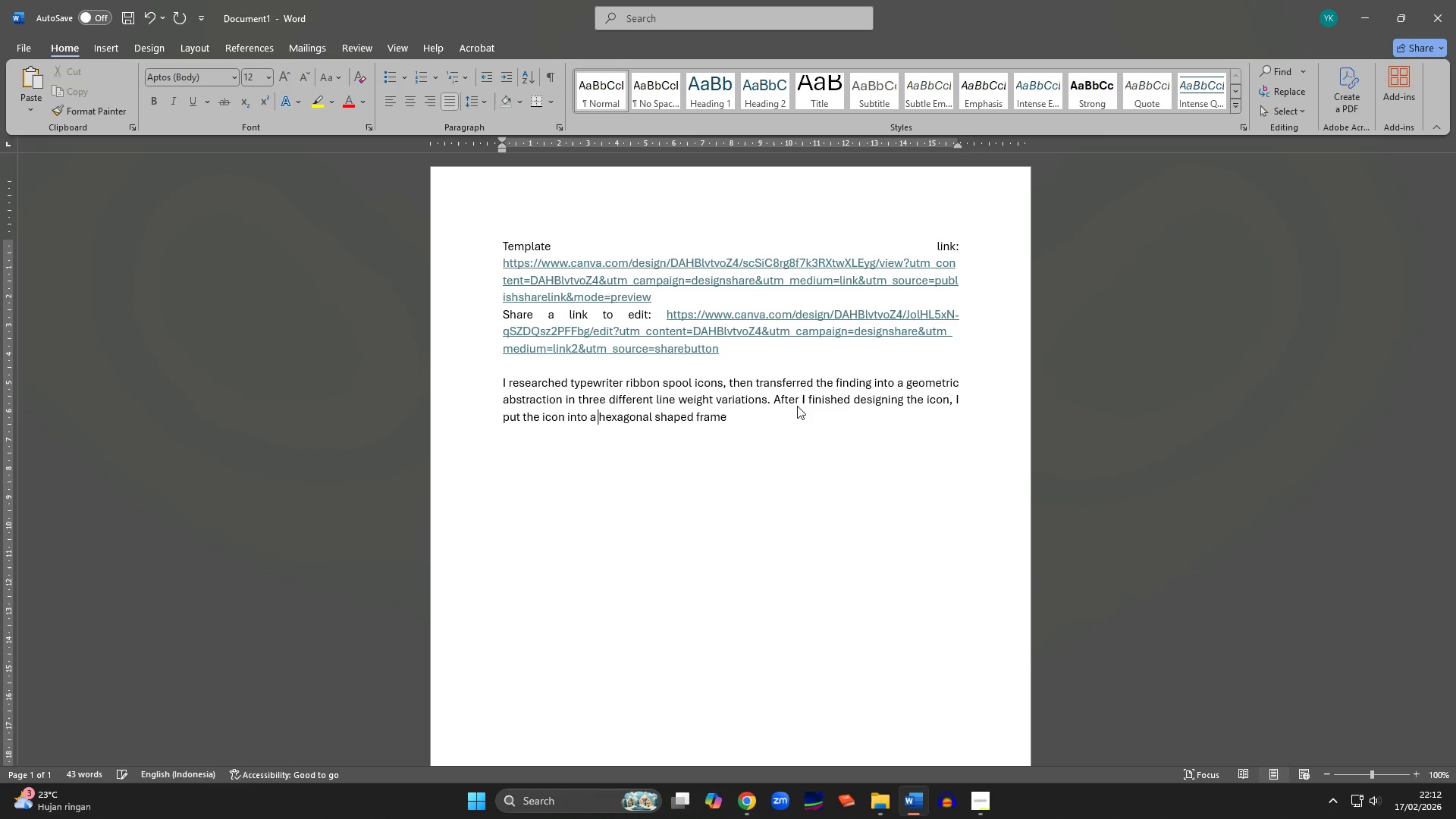 
key(Space)
 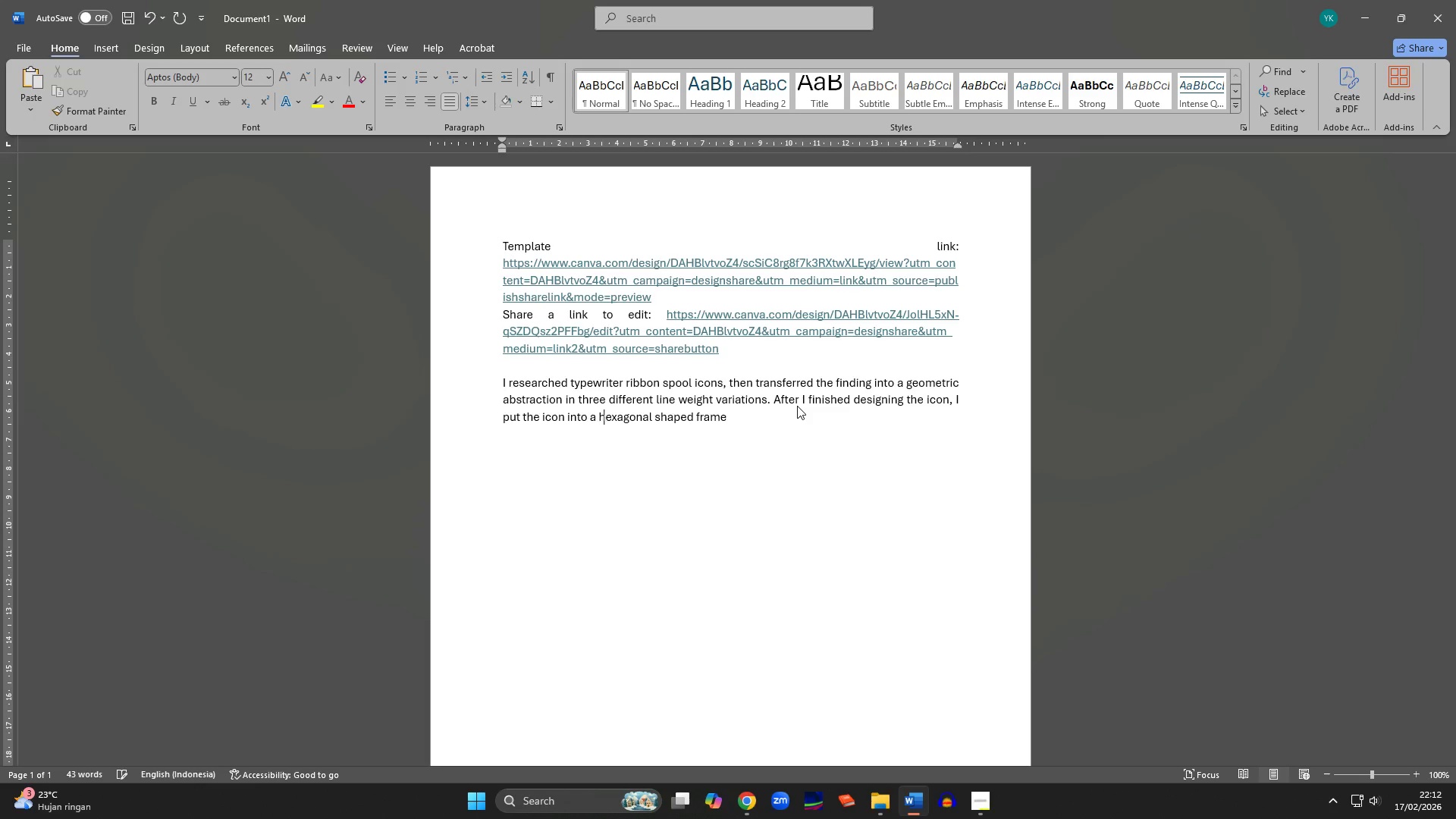 
key(ArrowRight)
 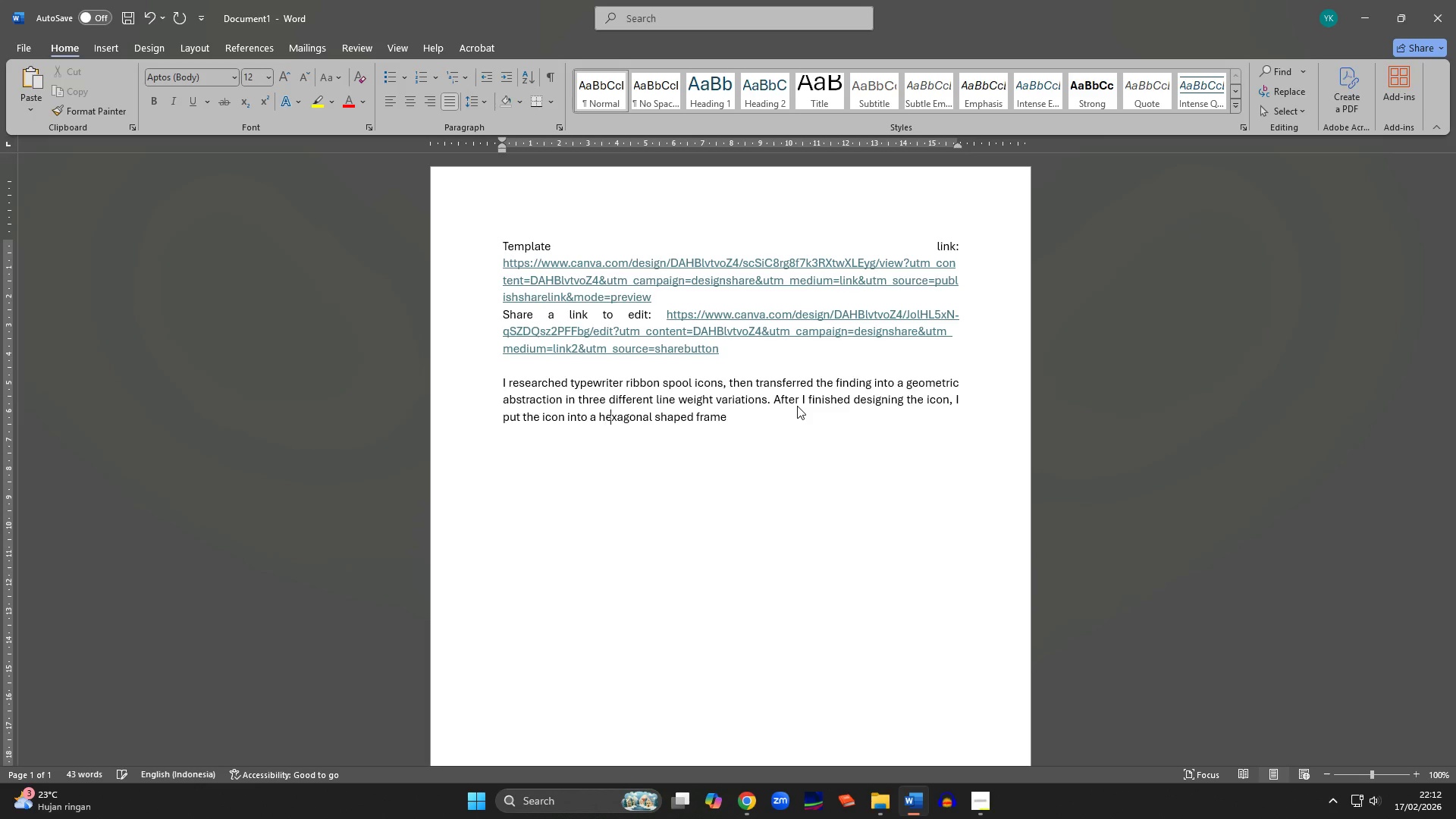 
hold_key(key=ArrowRight, duration=0.73)
 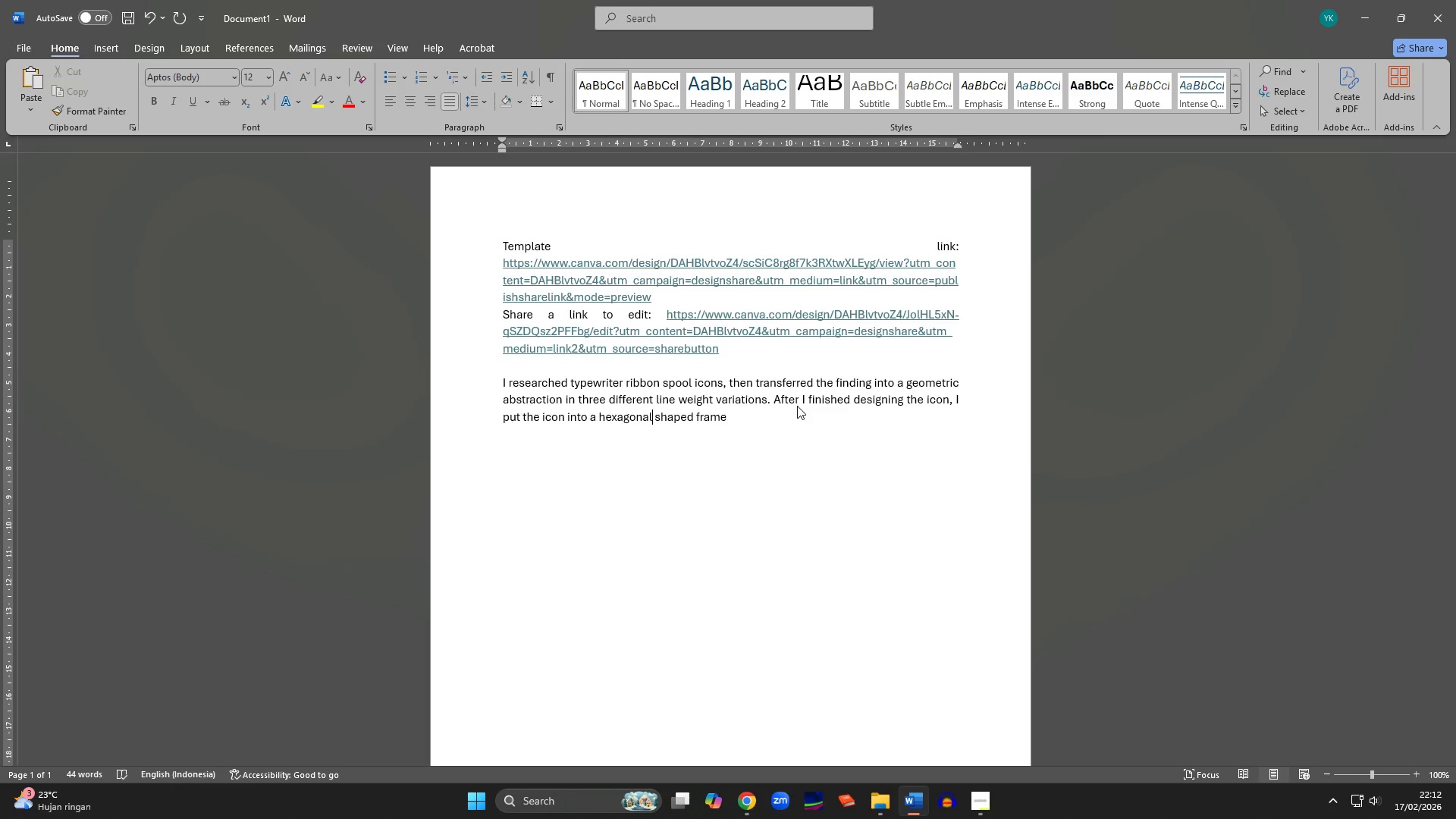 
key(ArrowRight)
 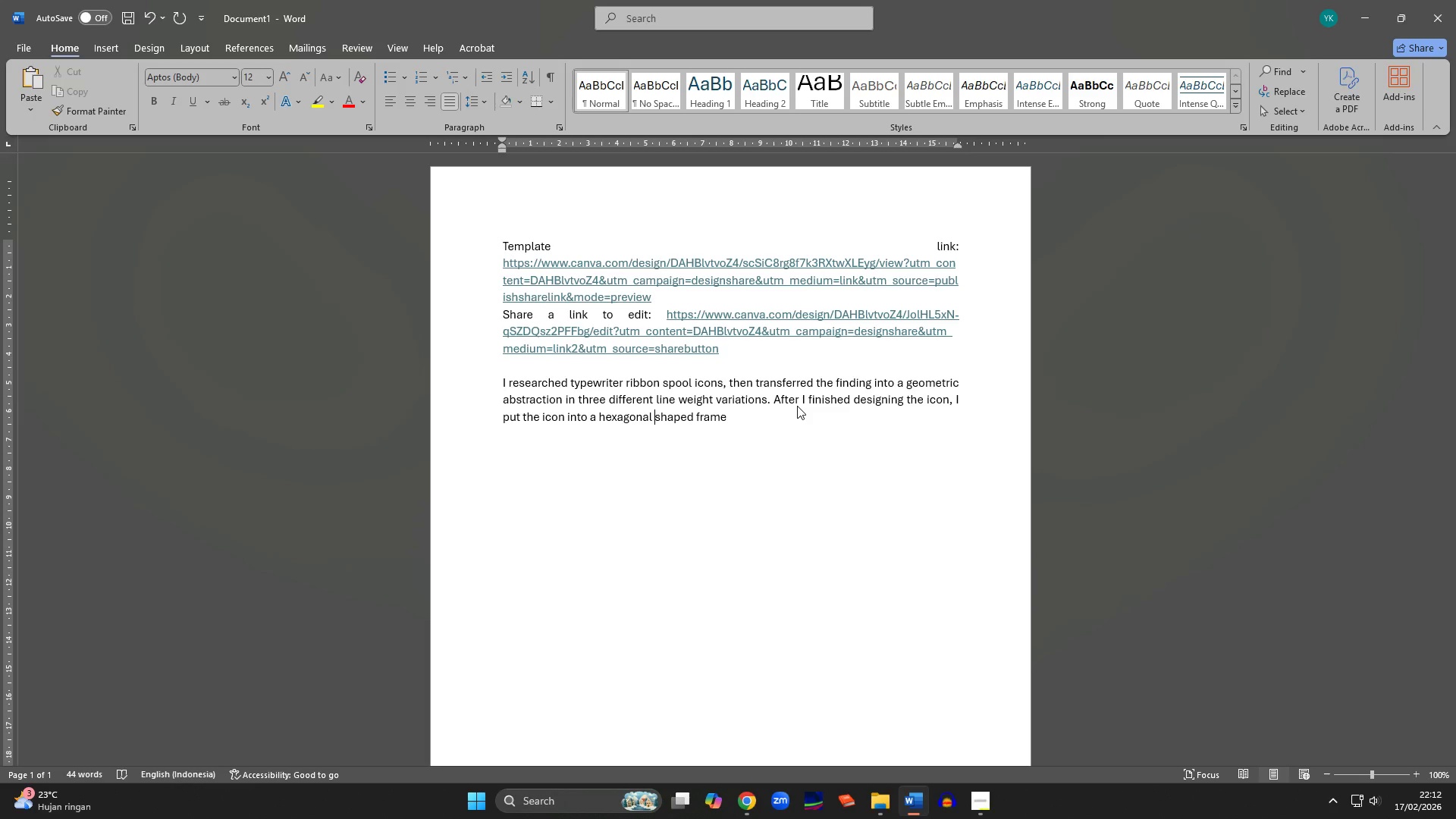 
key(Backspace)
type(-[End]t )
key(Backspace)
type(o test if the icon fit the )
 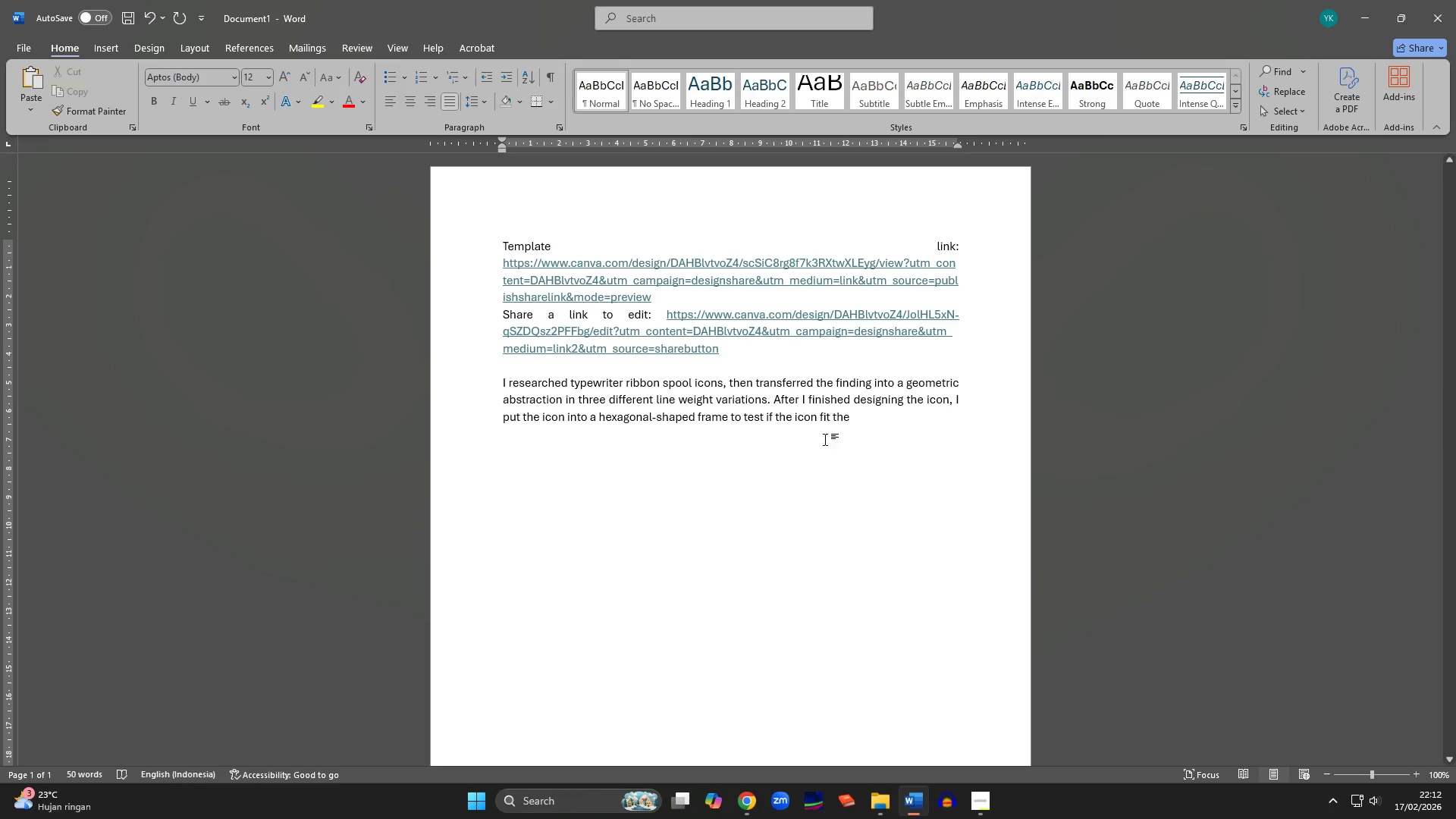 
left_click([984, 805])